 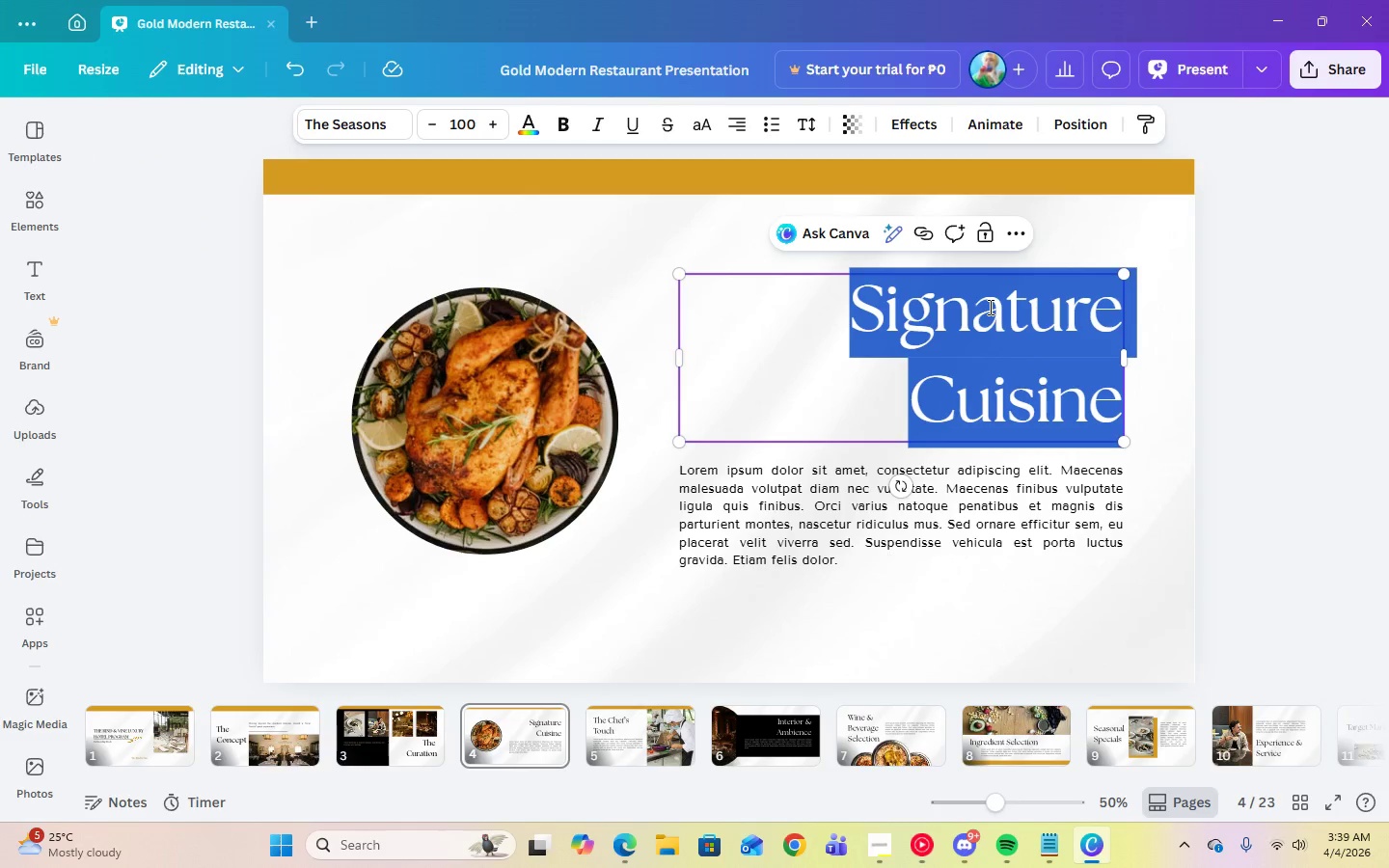 
key(Control+CapsLock)
 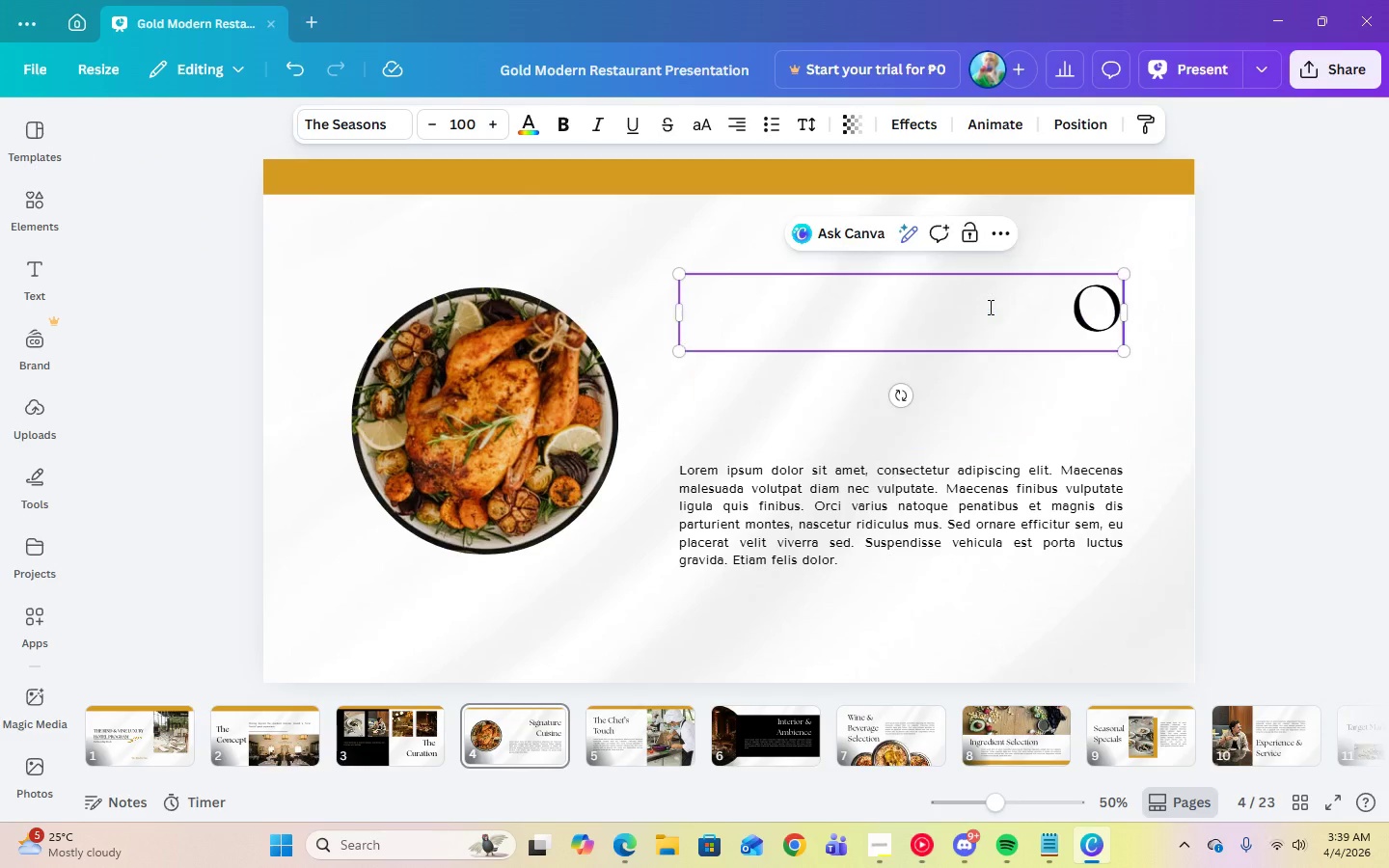 
key(Control+O)
 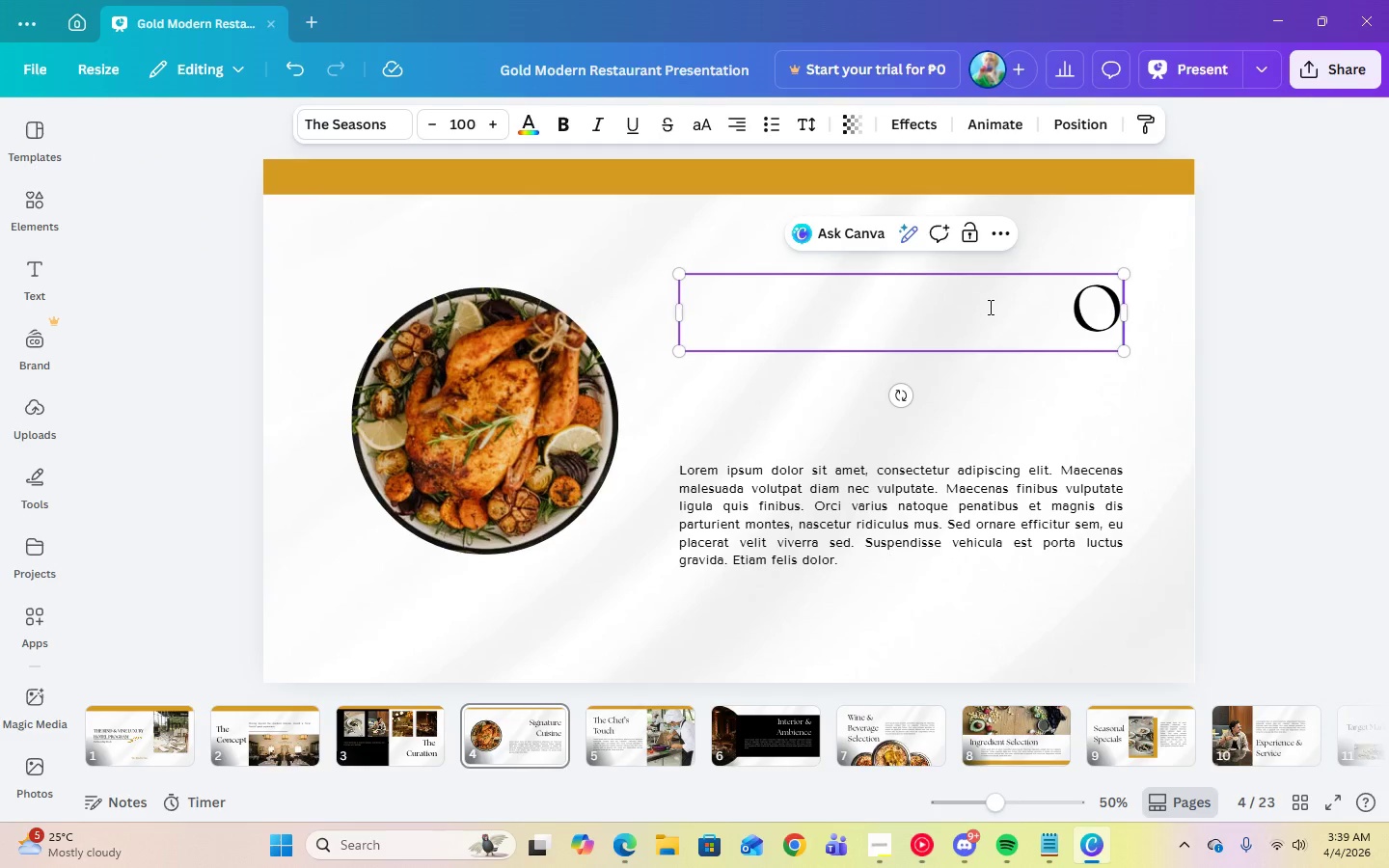 
key(Control+CapsLock)
 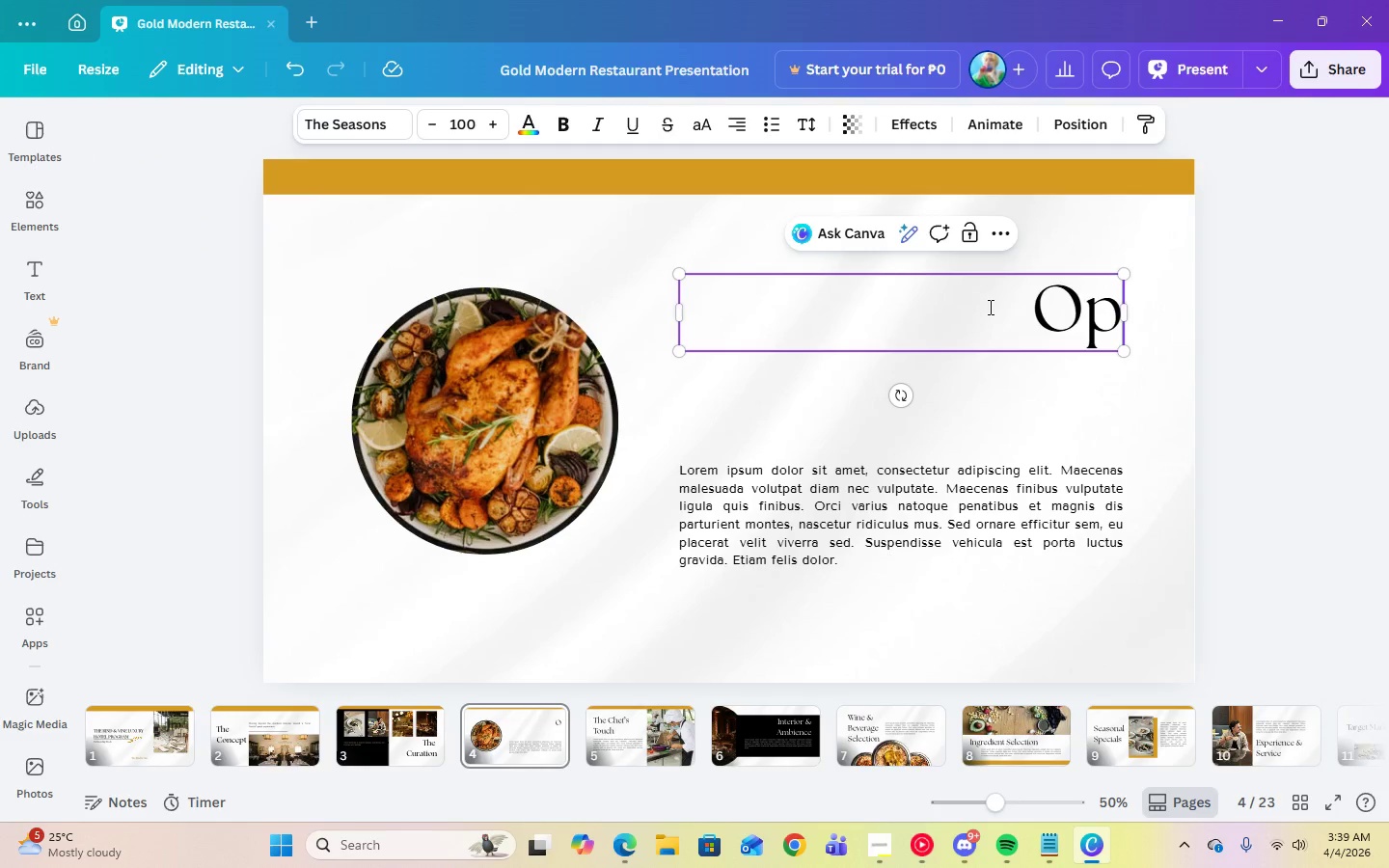 
key(Control+P)
 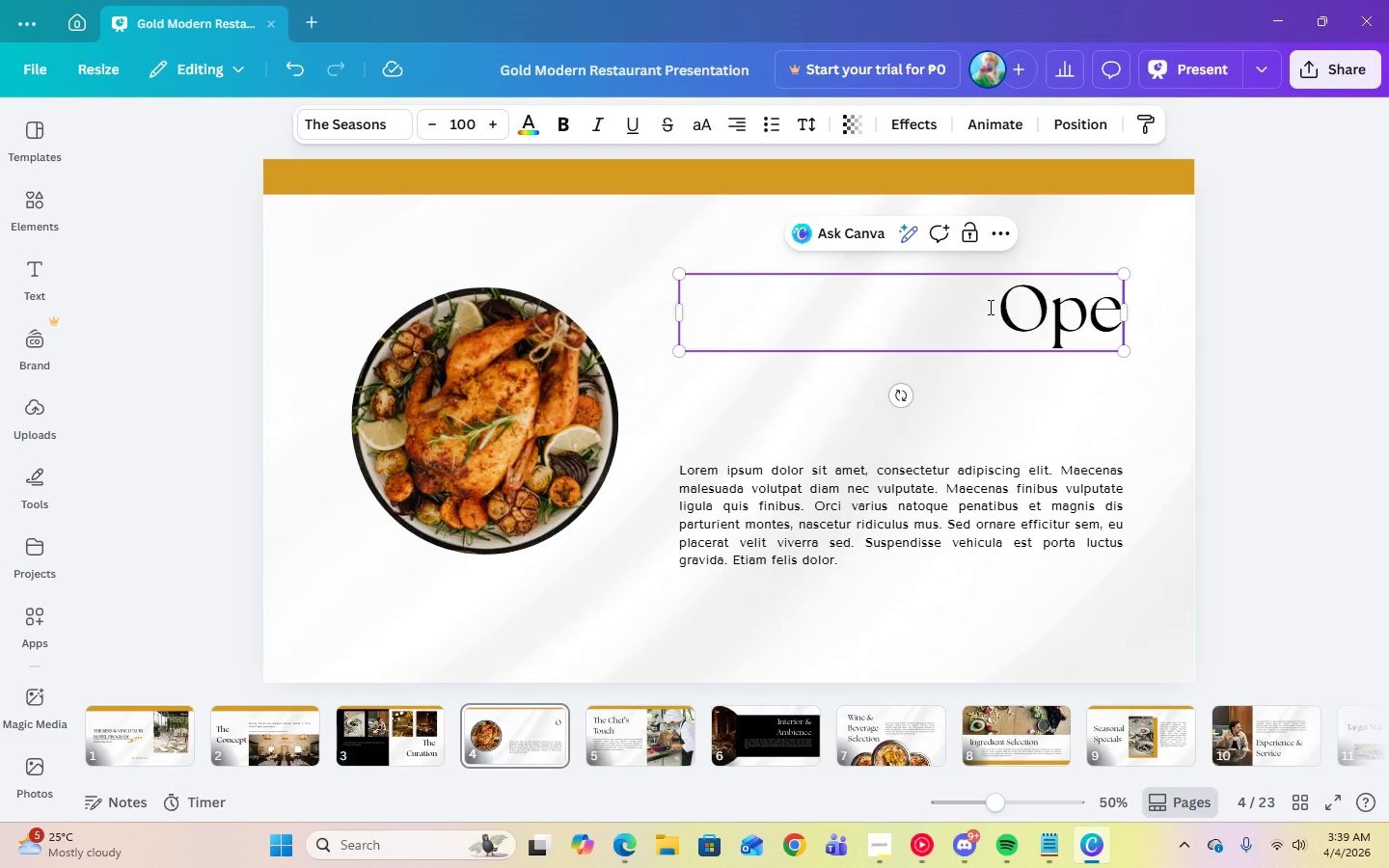 
key(Control+E)
 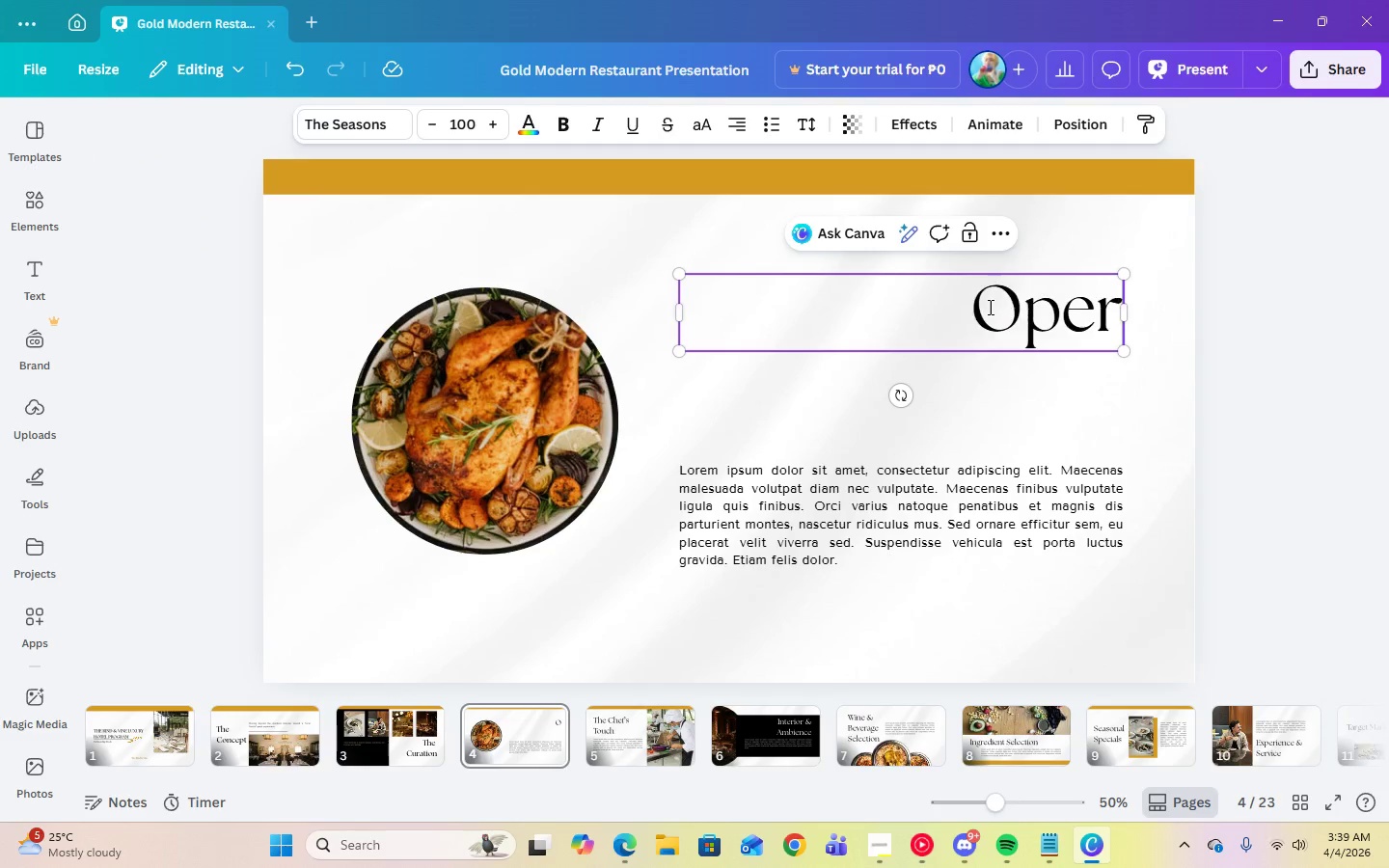 
key(Control+R)
 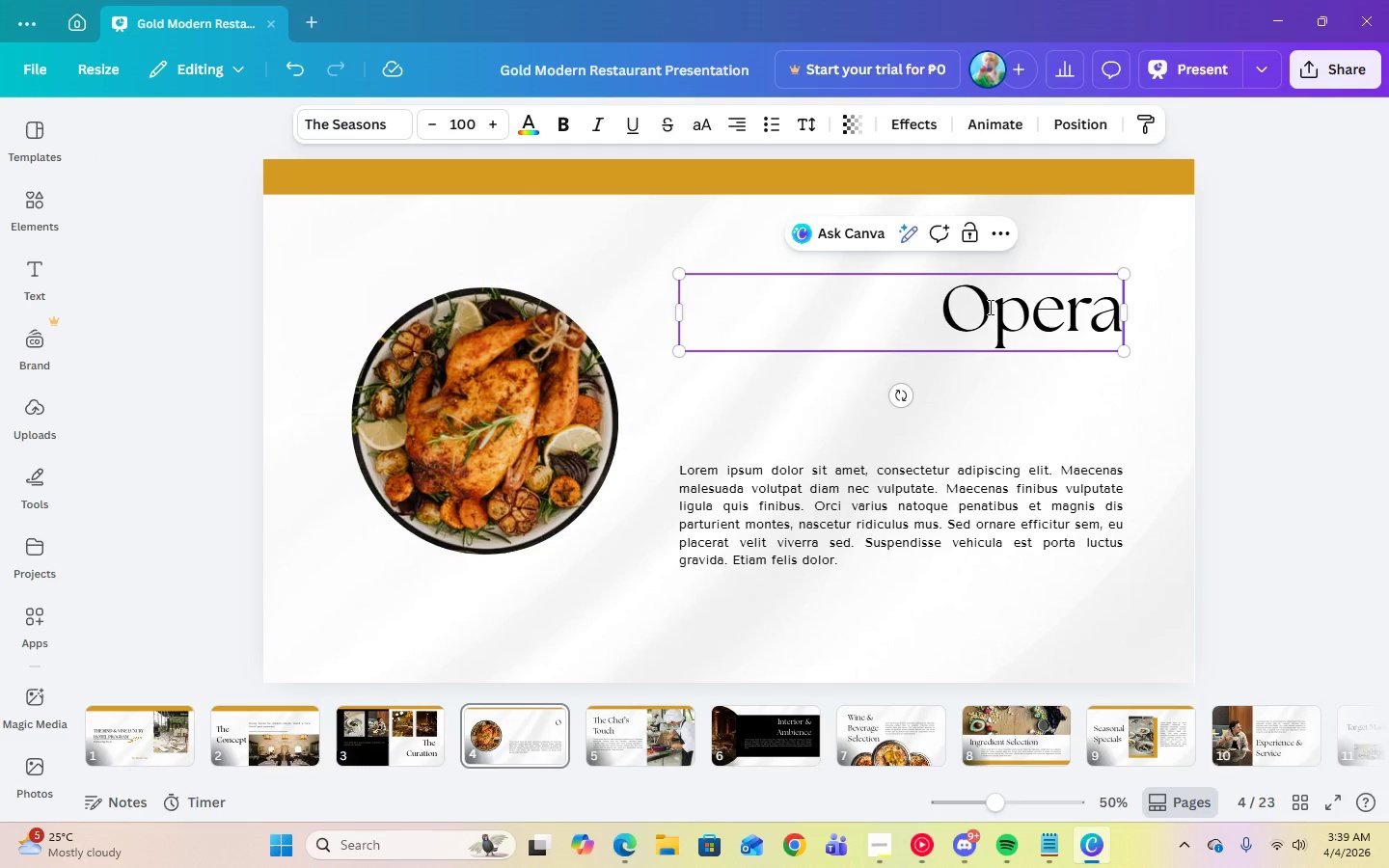 
key(Control+A)
 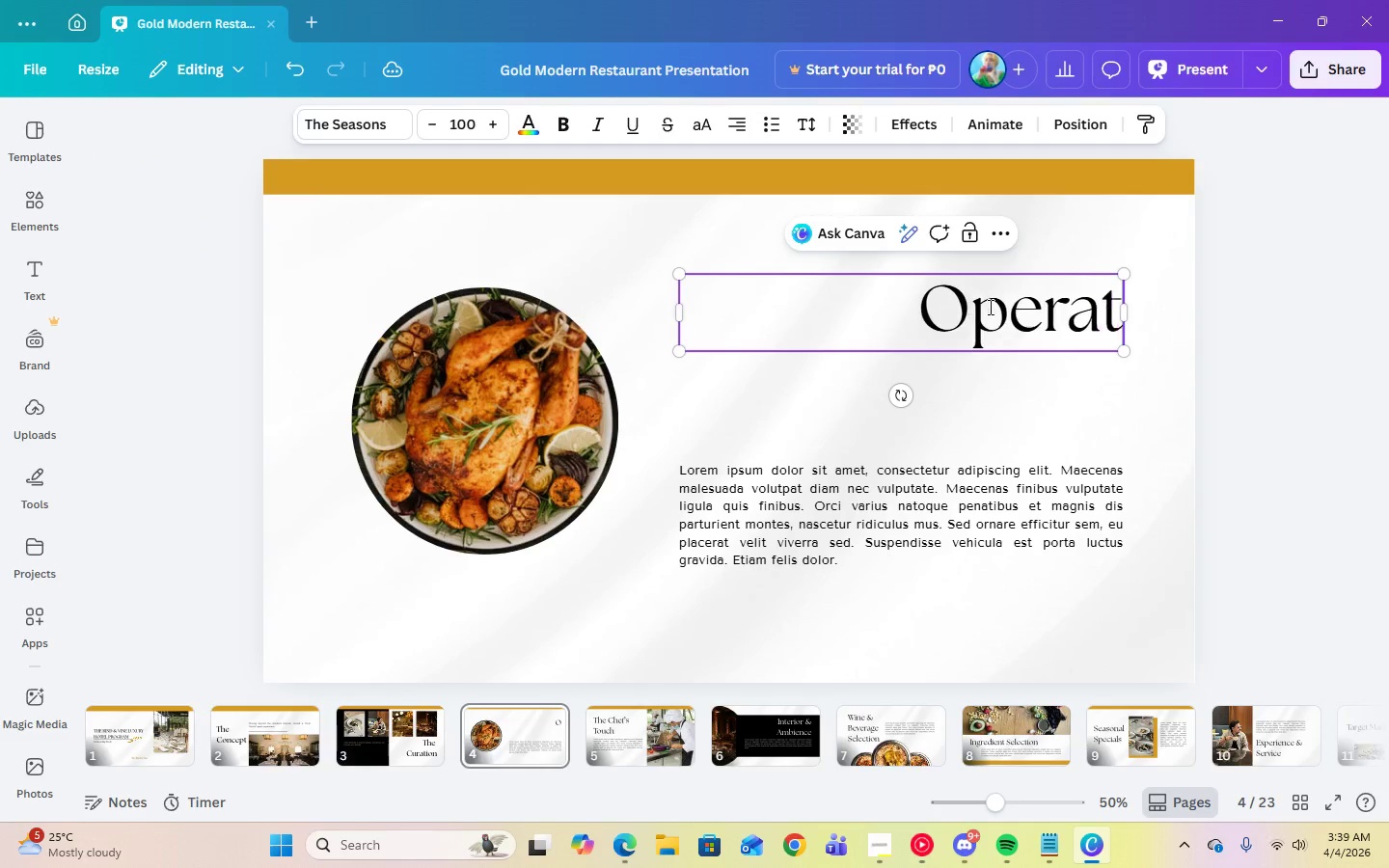 
key(Control+T)
 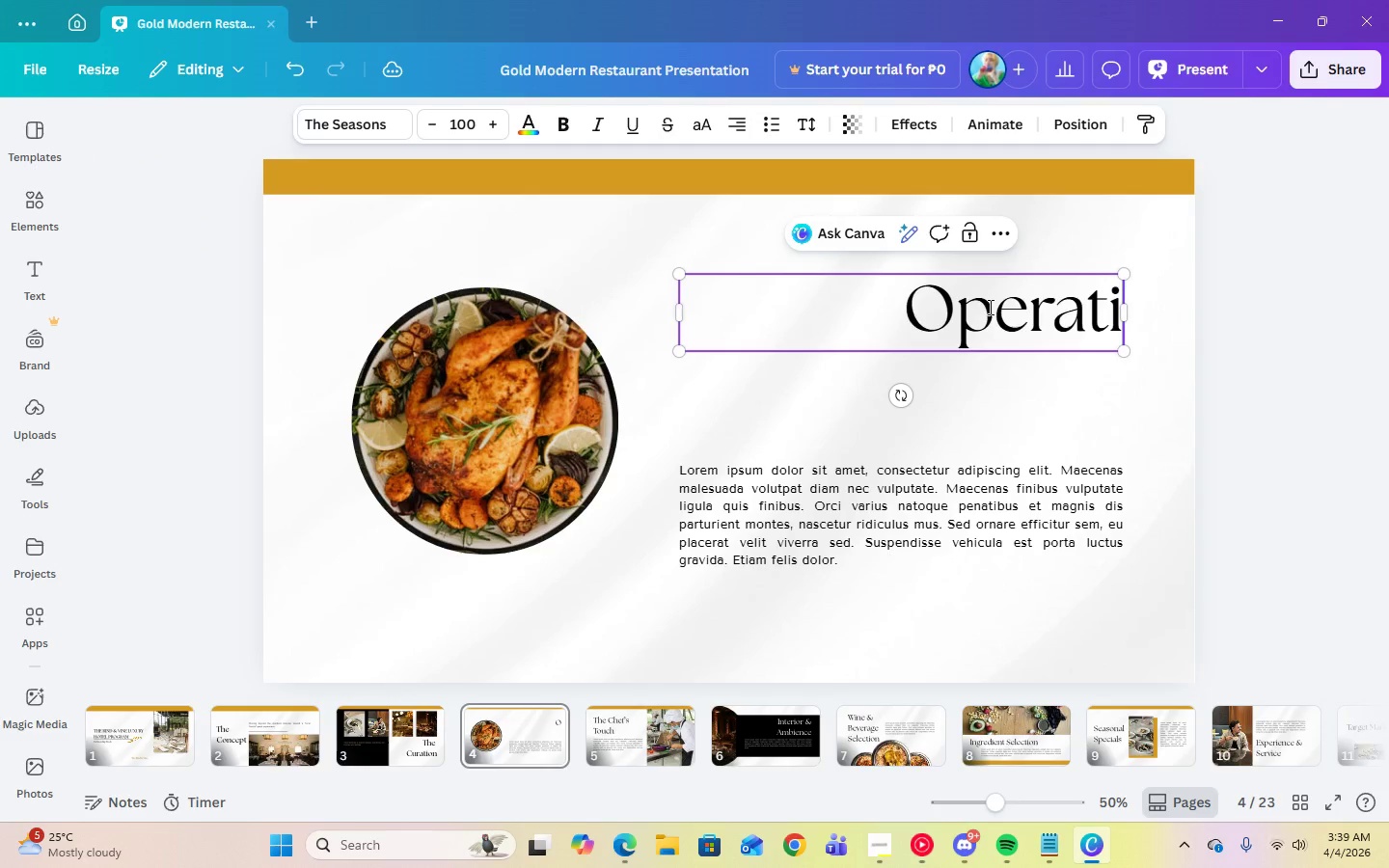 
key(Control+I)
 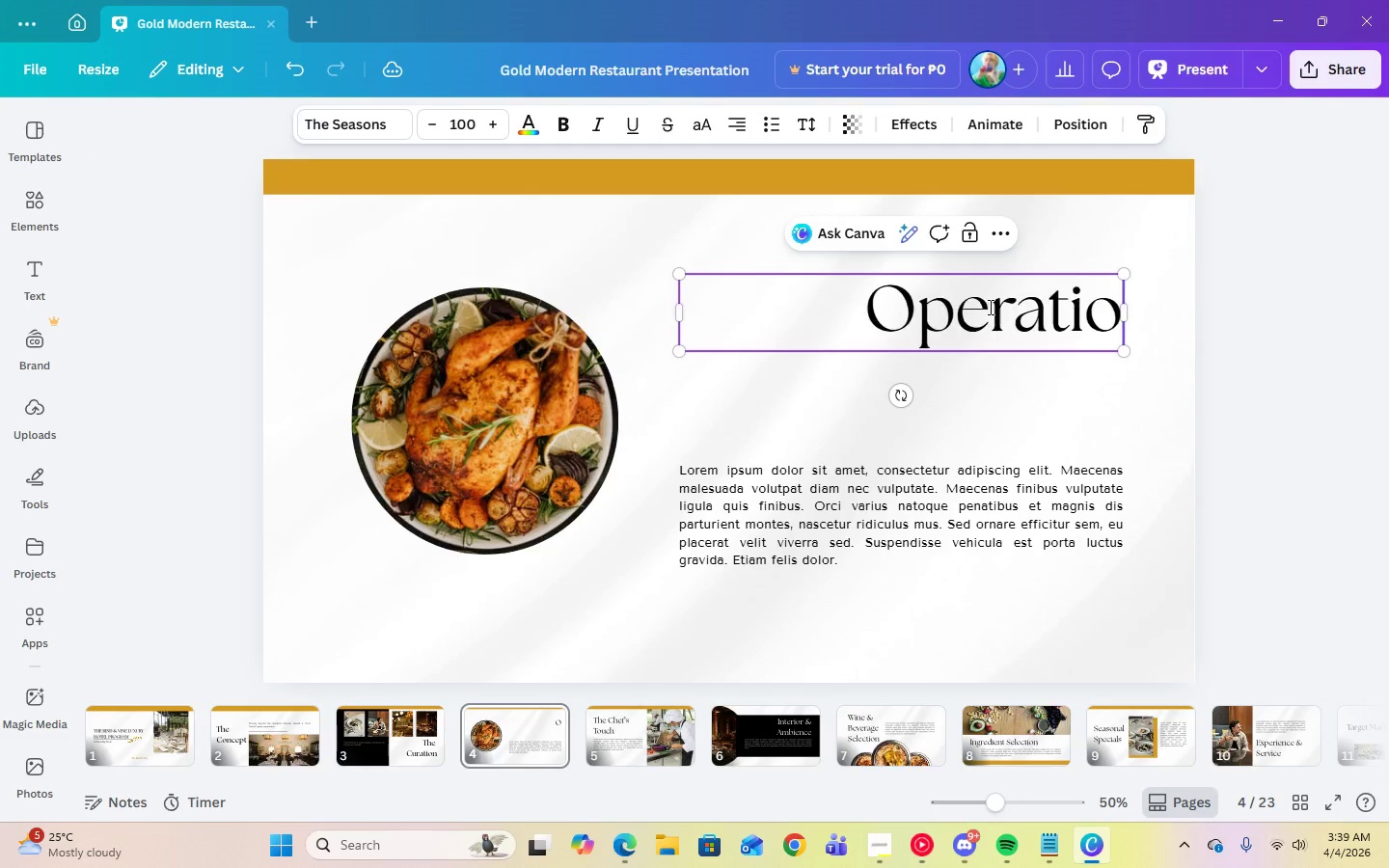 
key(Control+O)
 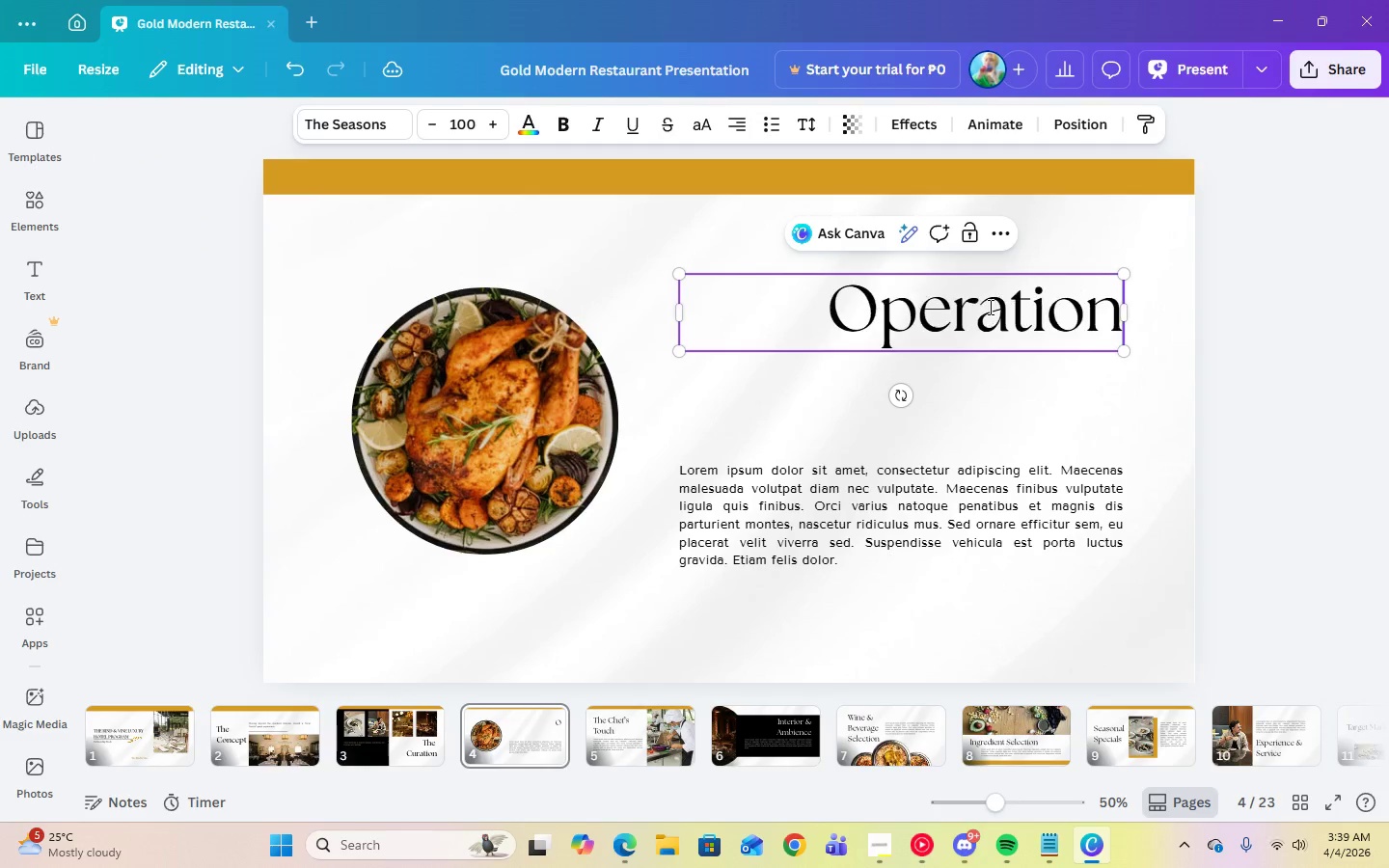 
key(Control+N)
 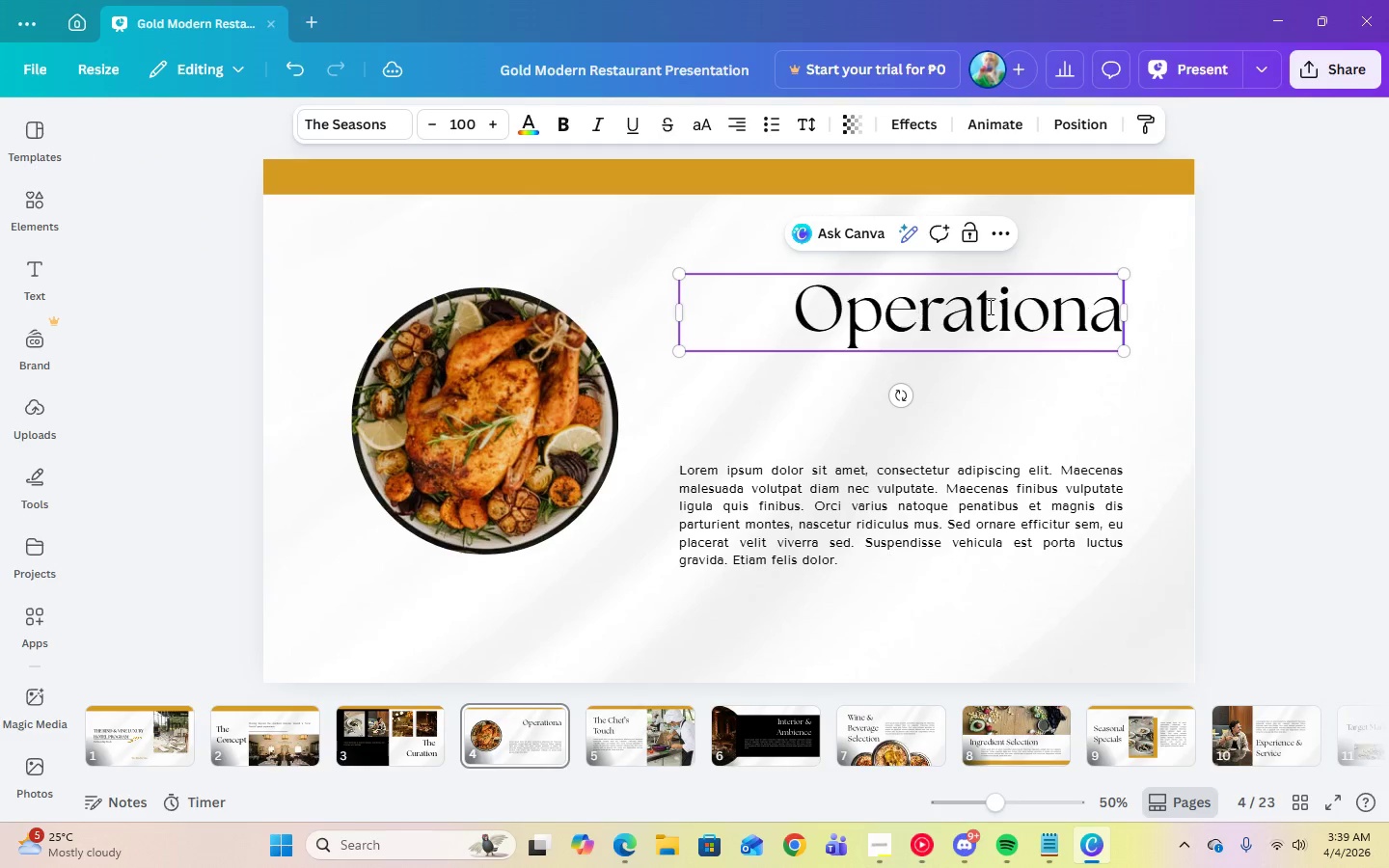 
key(Control+A)
 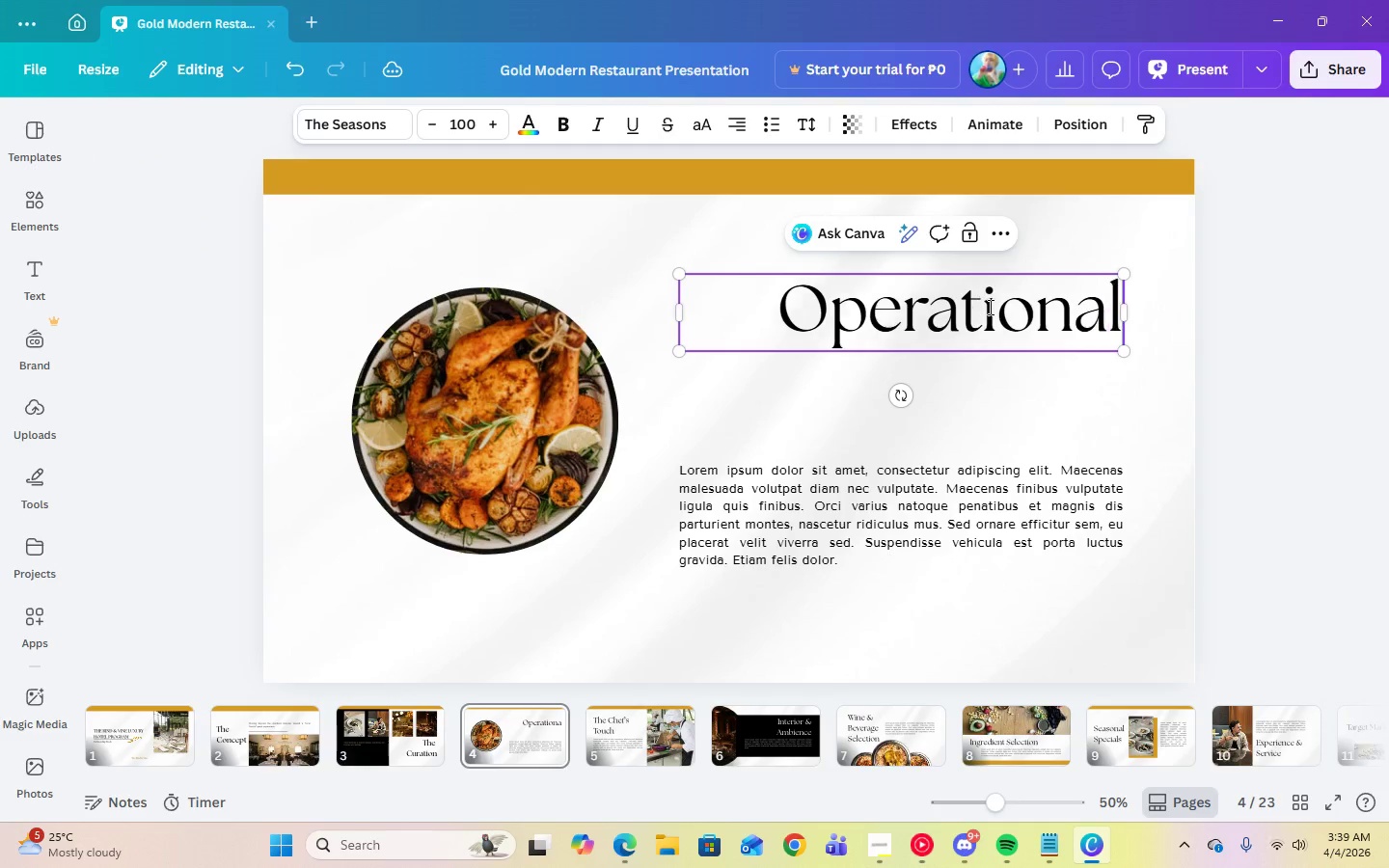 
key(Control+L)
 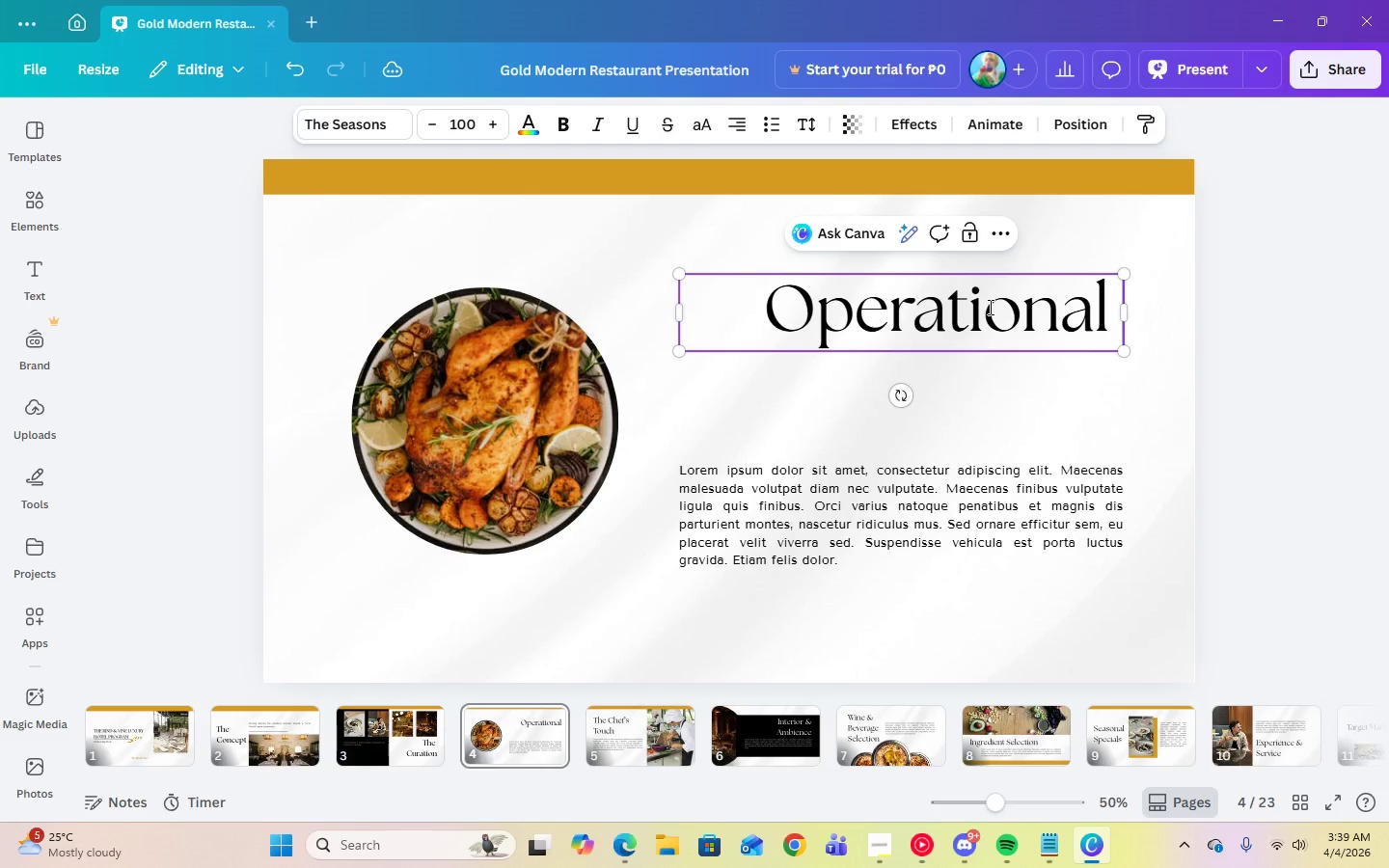 
key(Control+Space)
 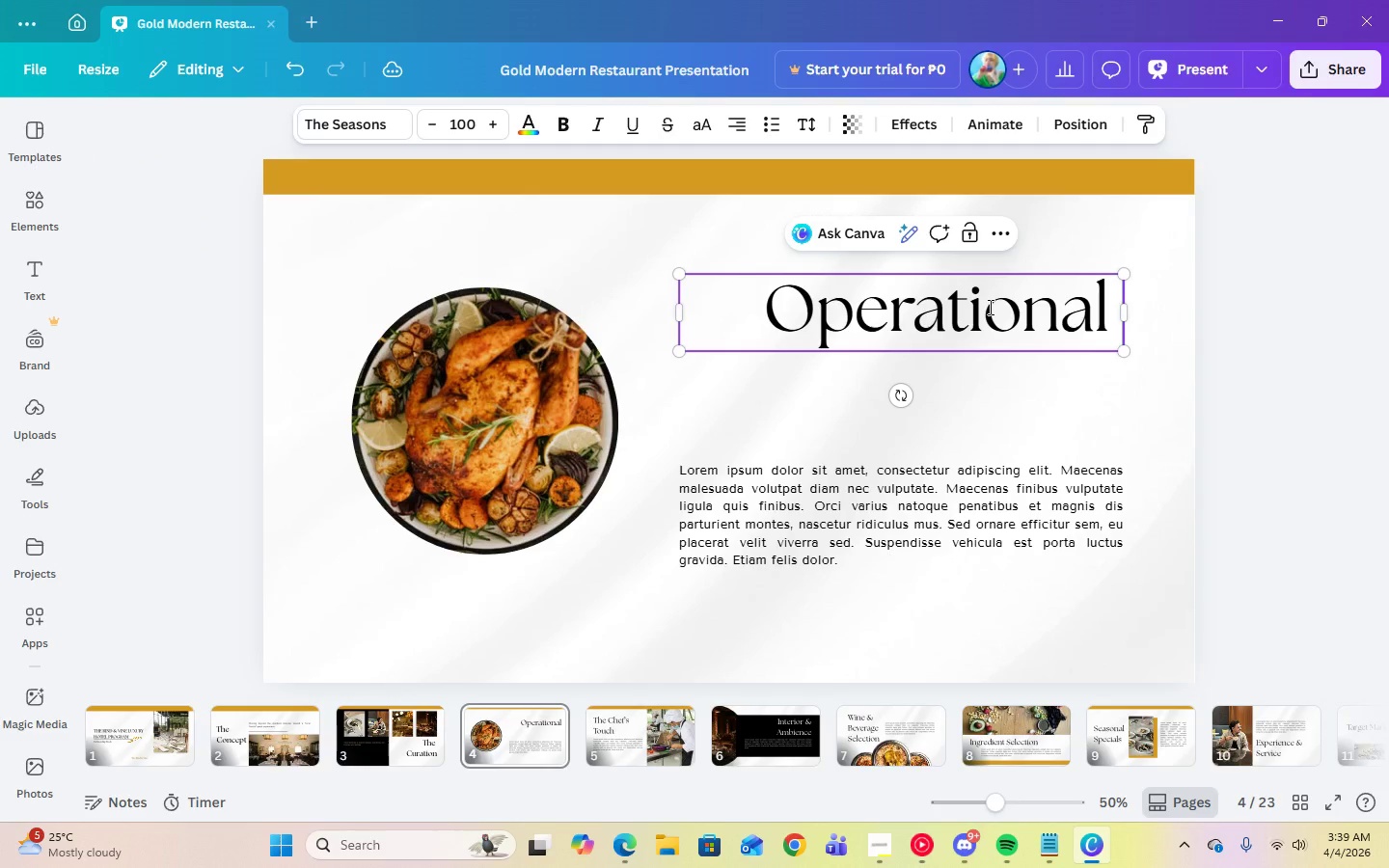 
key(Control+CapsLock)
 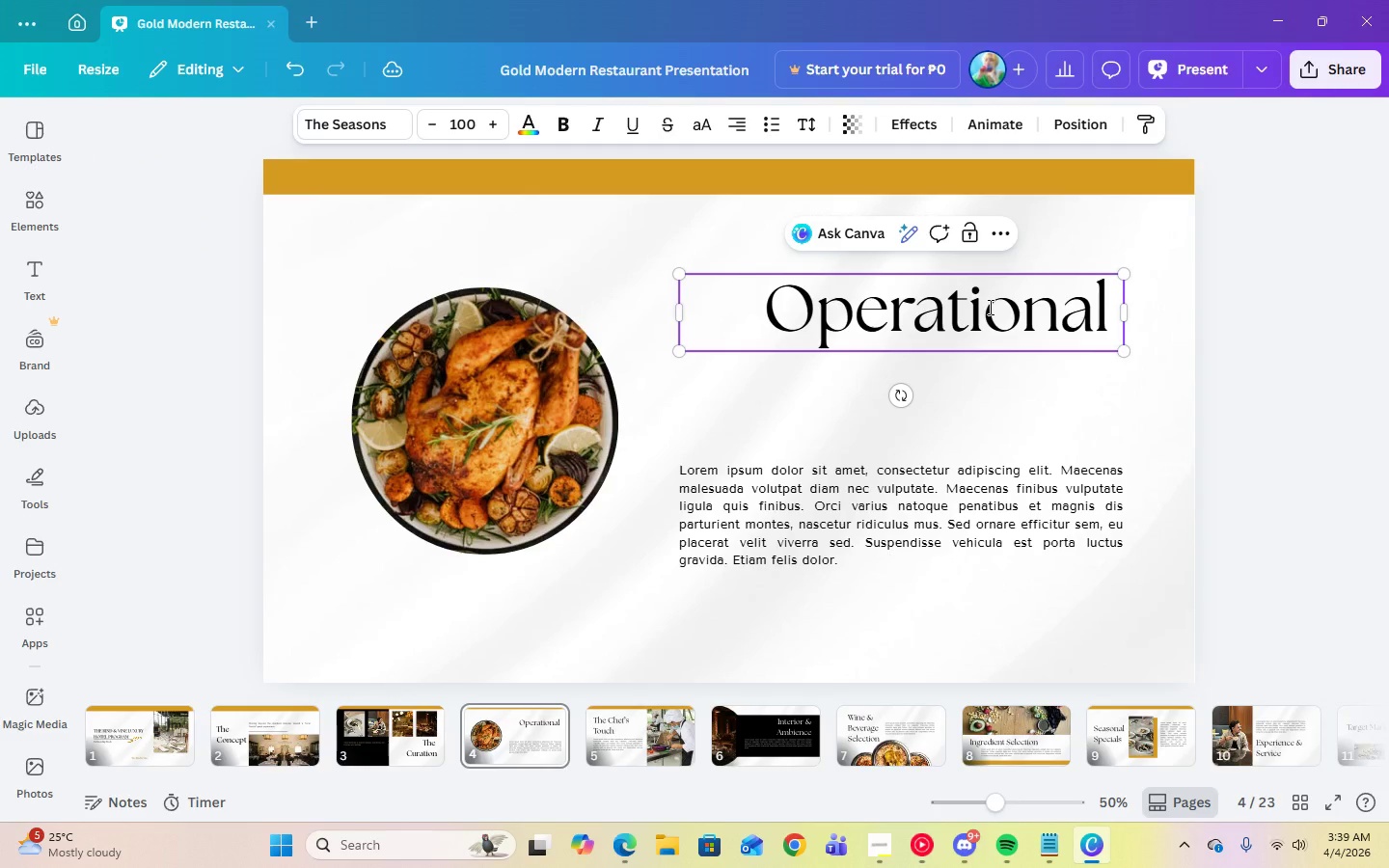 
key(Control+E)
 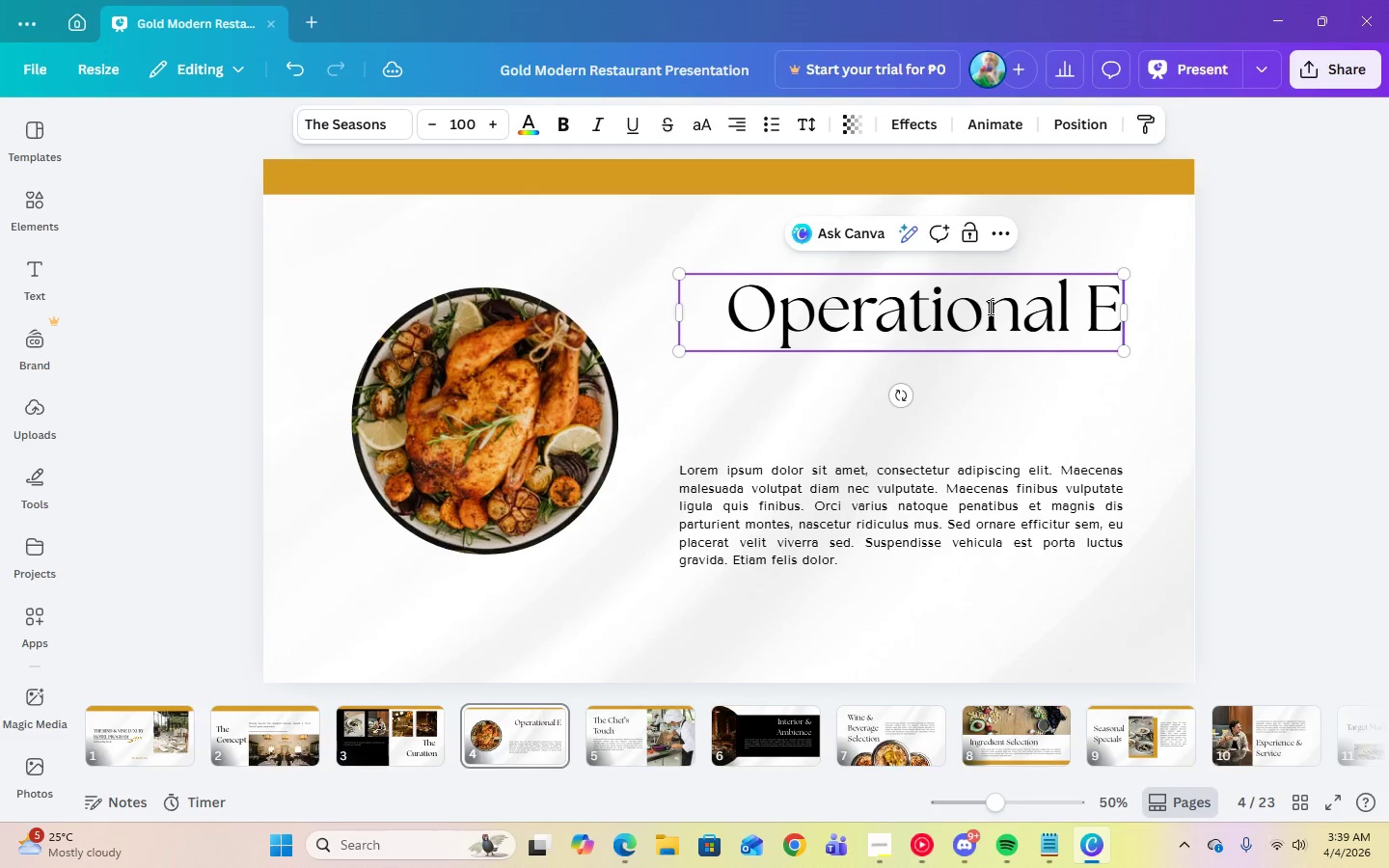 
key(Control+CapsLock)
 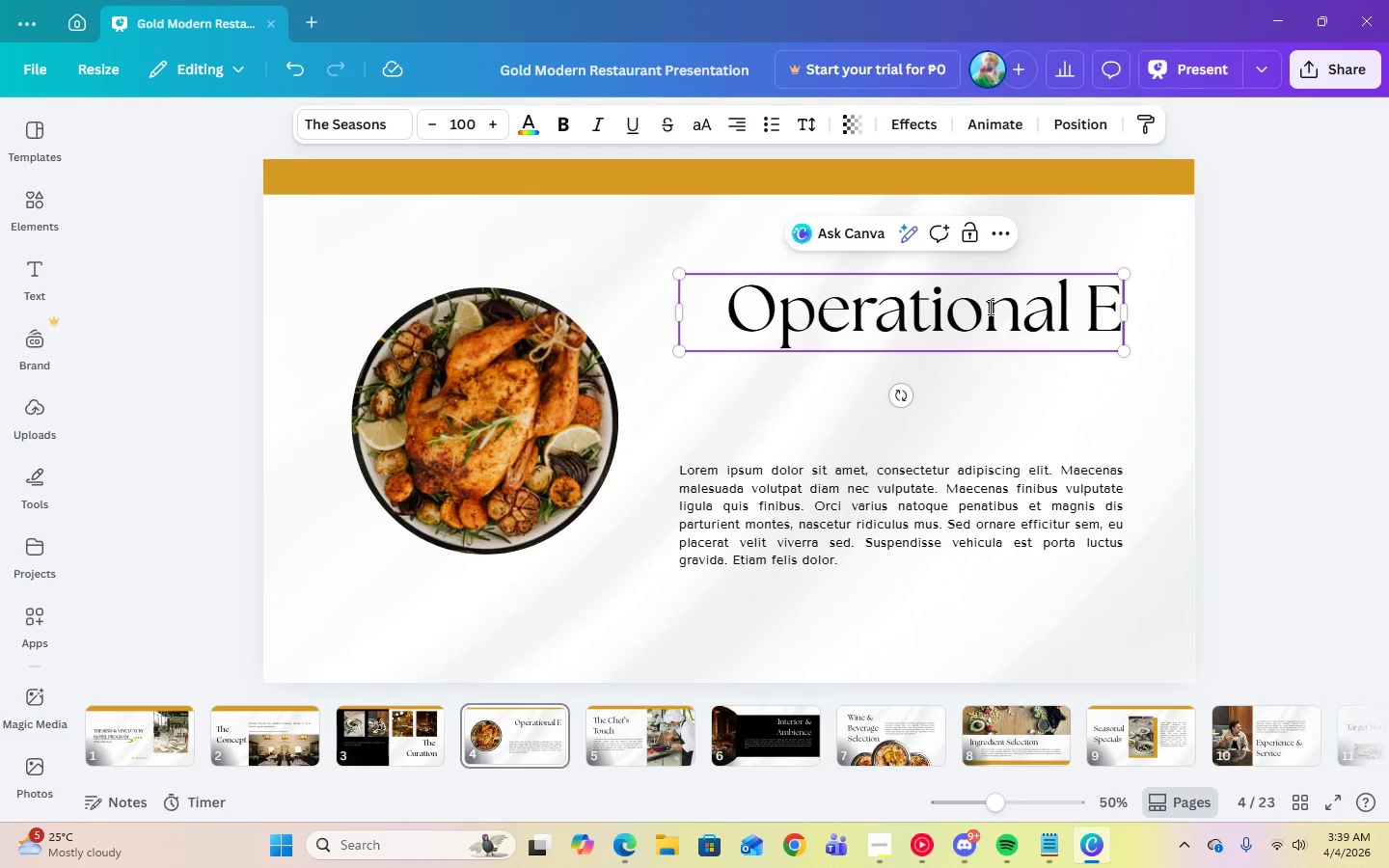 
key(Control+A)
 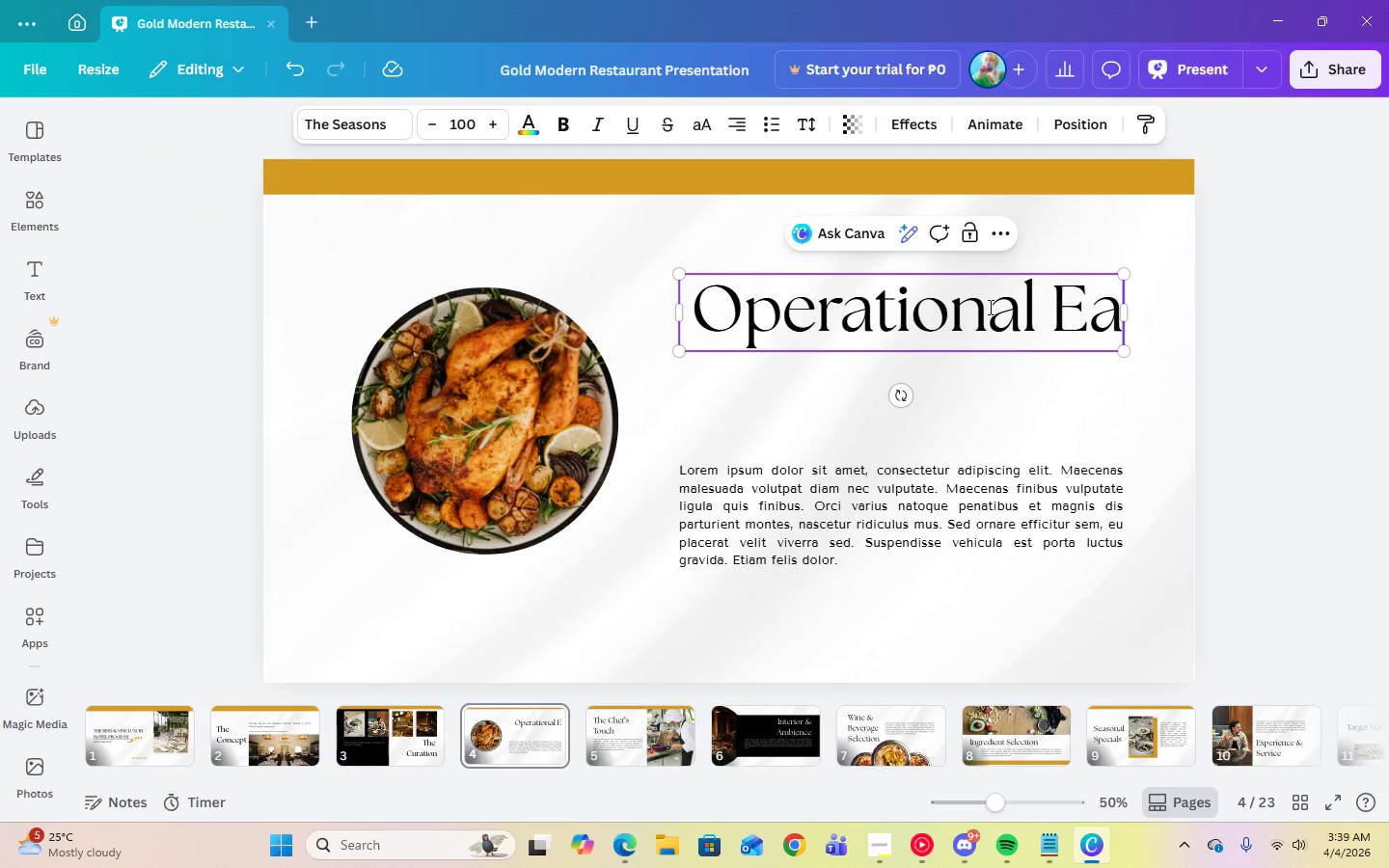 
key(Control+S)
 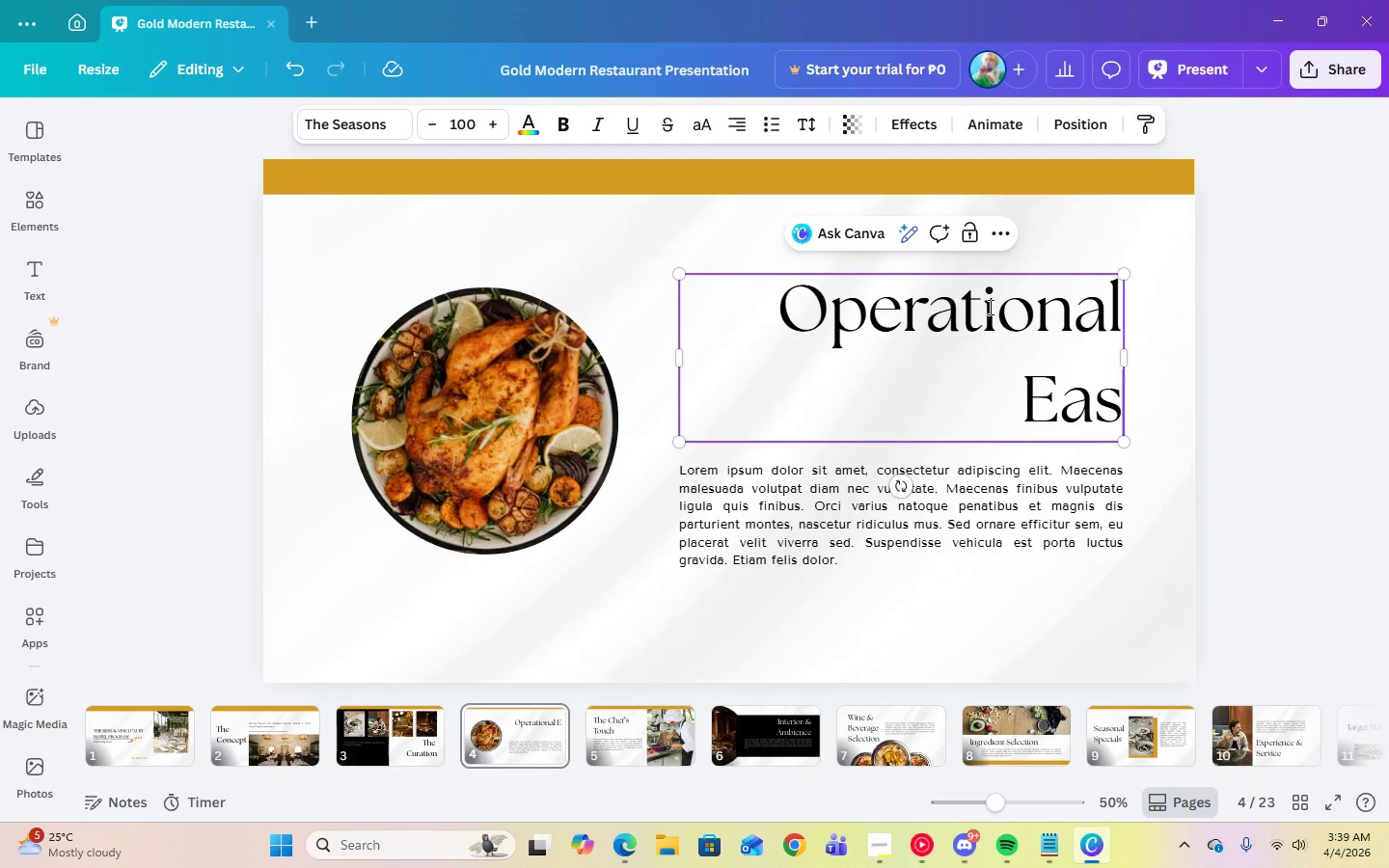 
key(Control+E)
 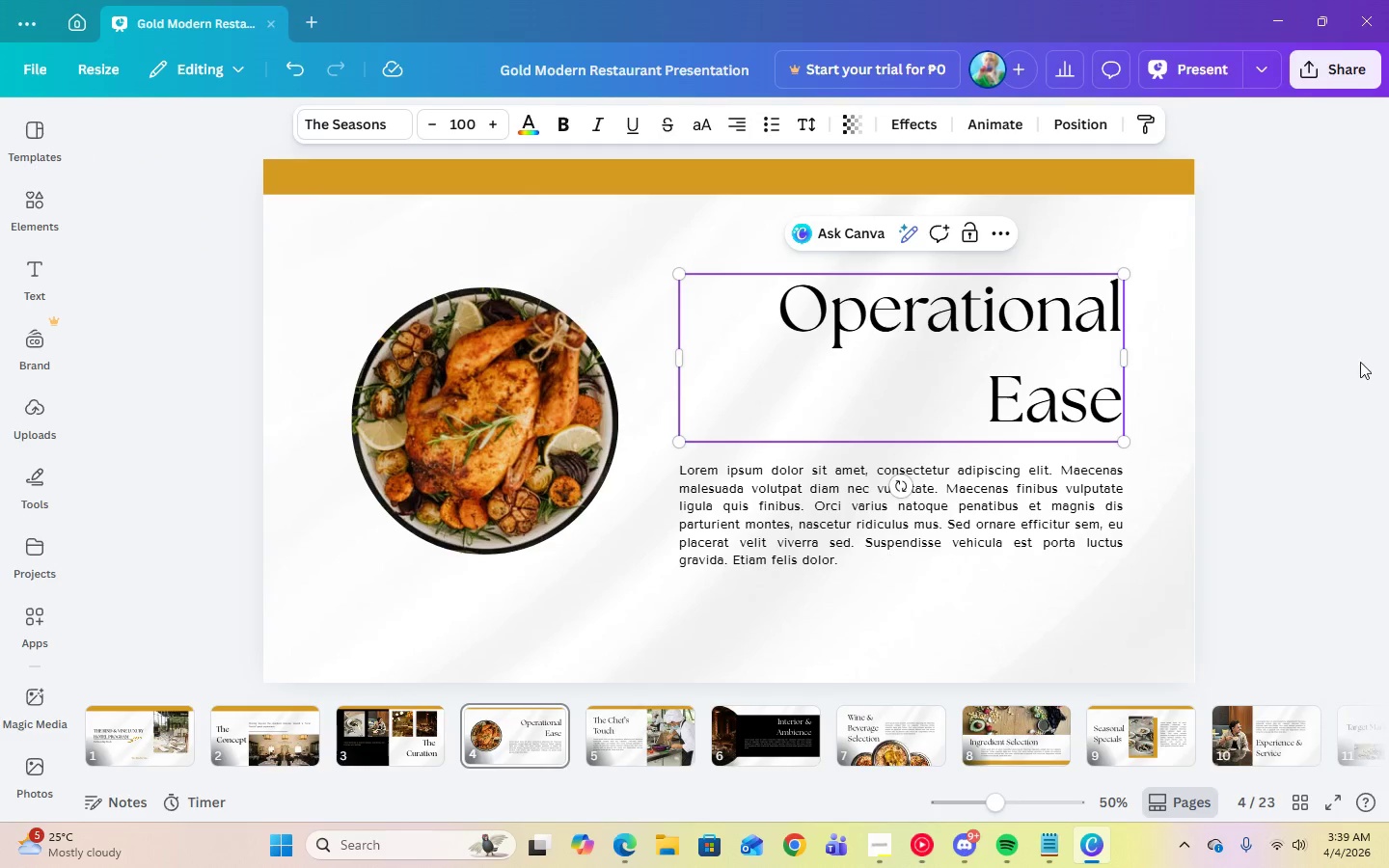 
left_click([1388, 366])
 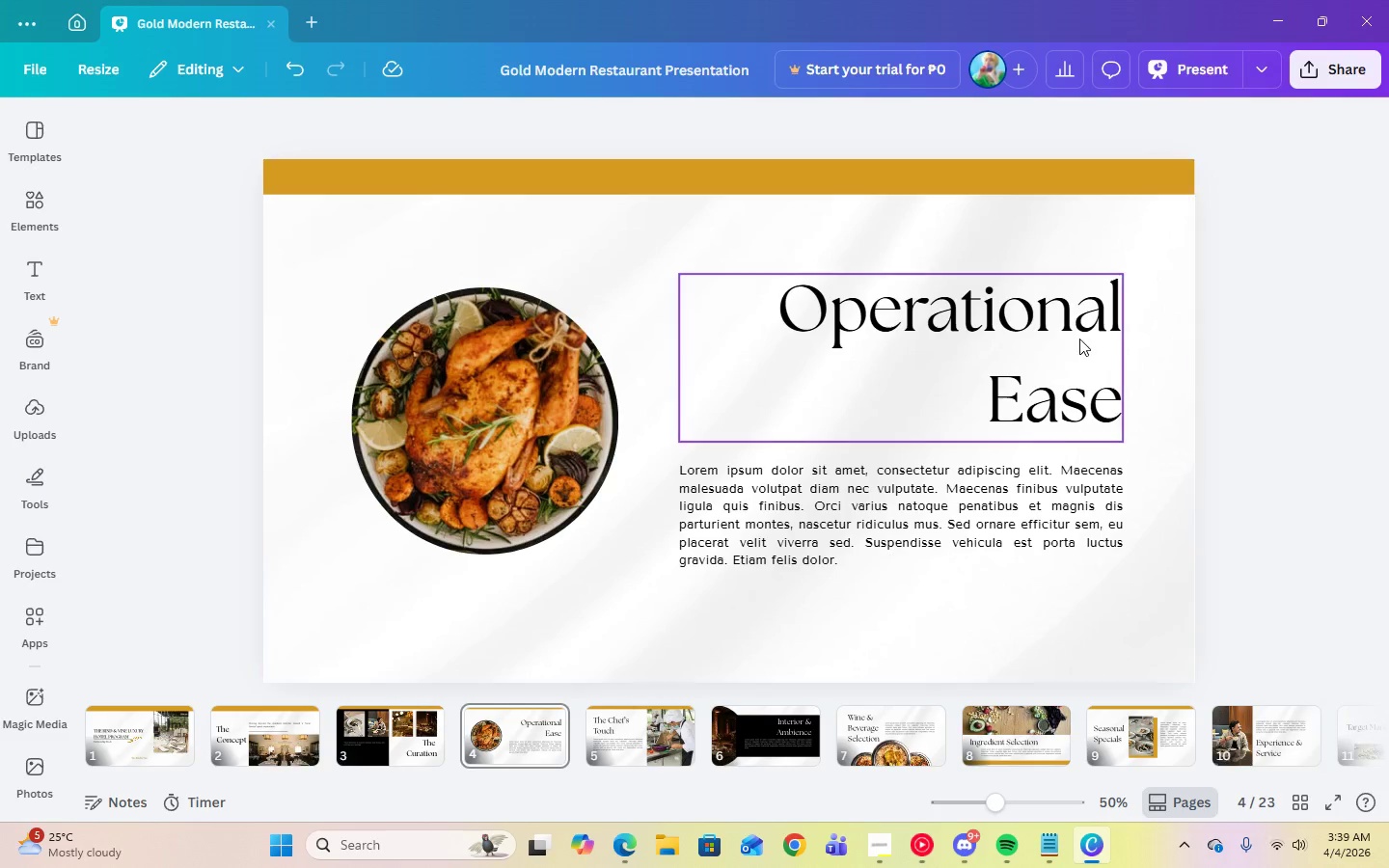 
left_click([1078, 339])
 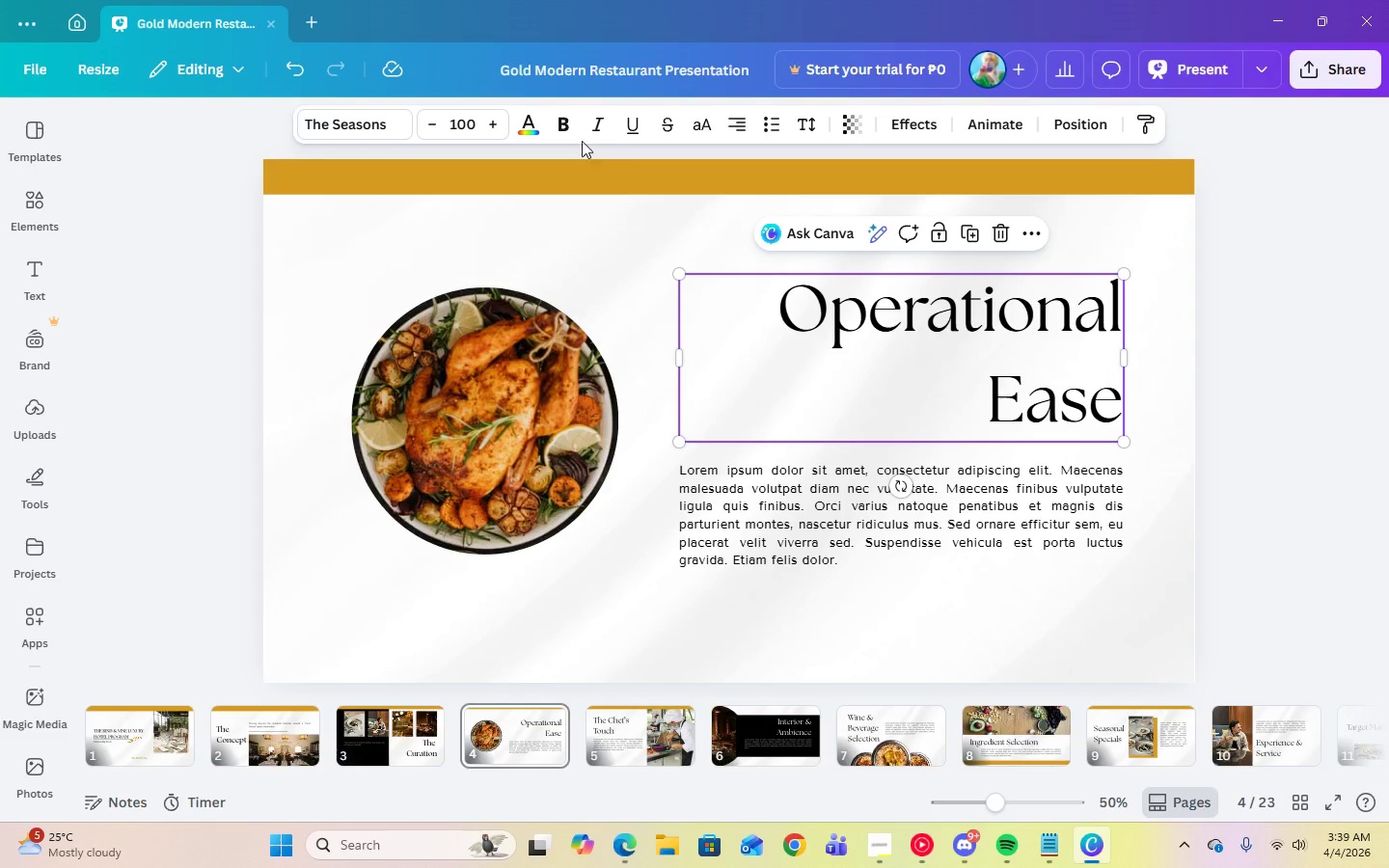 
left_click([566, 127])
 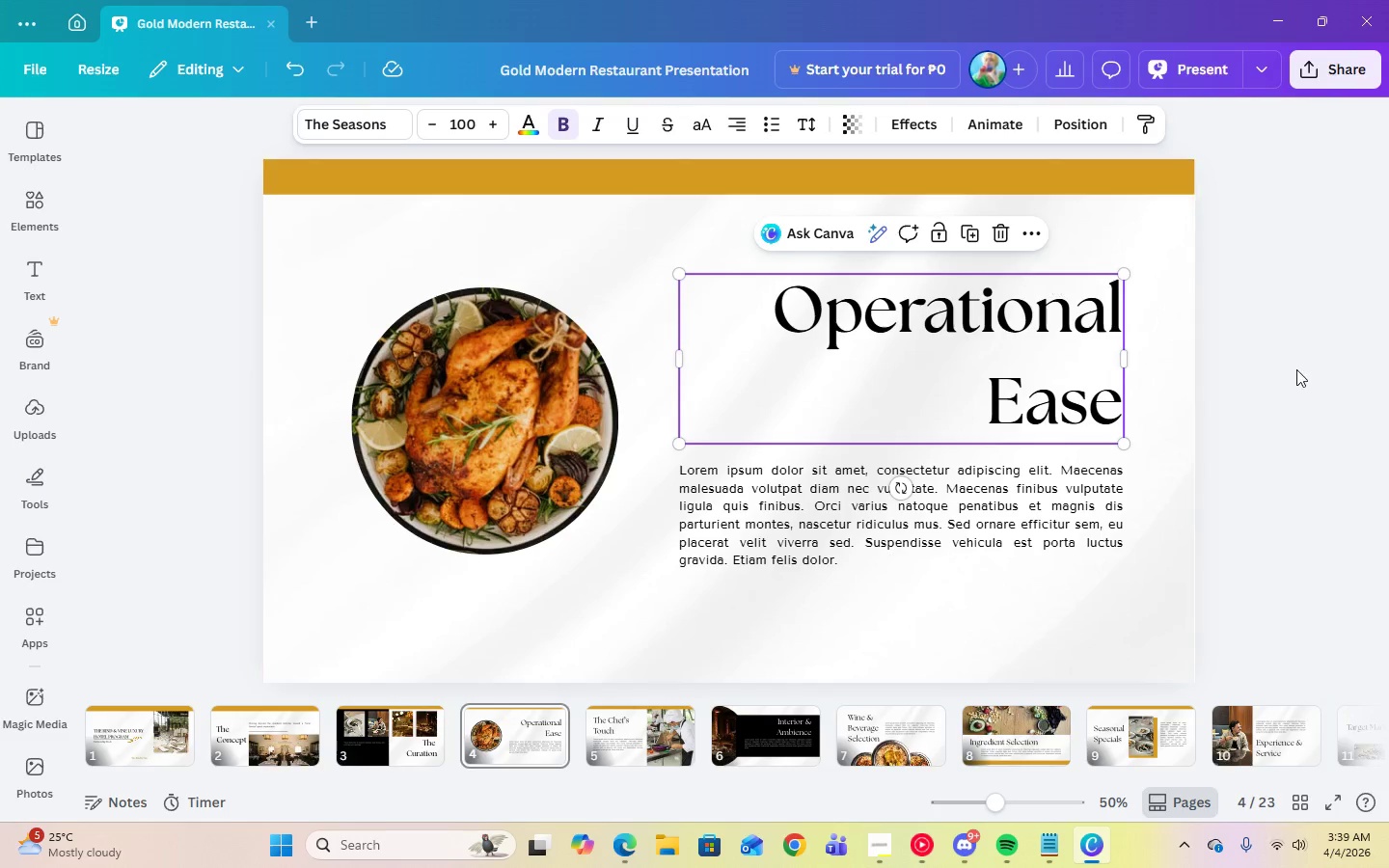 
left_click([1348, 394])
 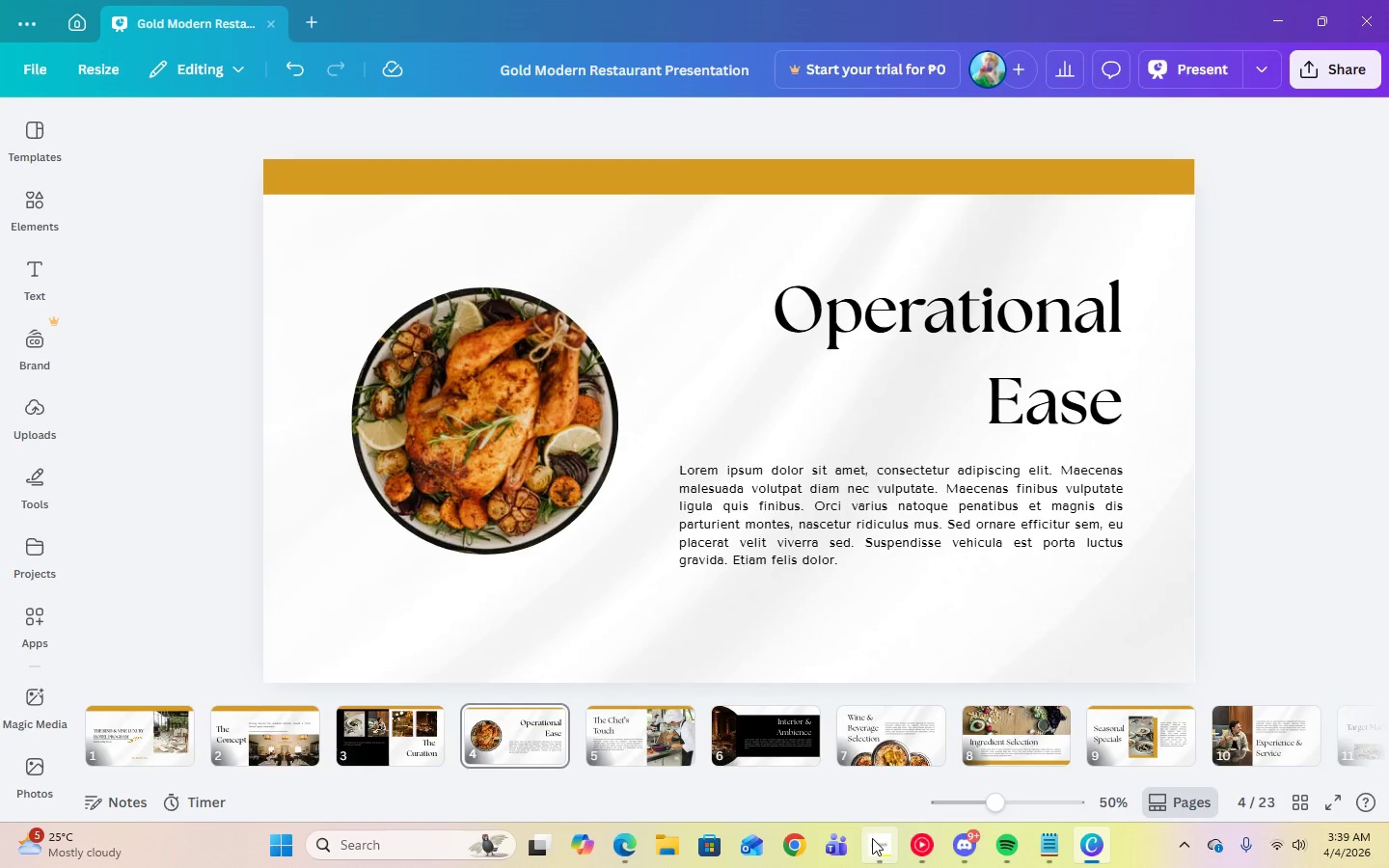 
left_click([1042, 851])
 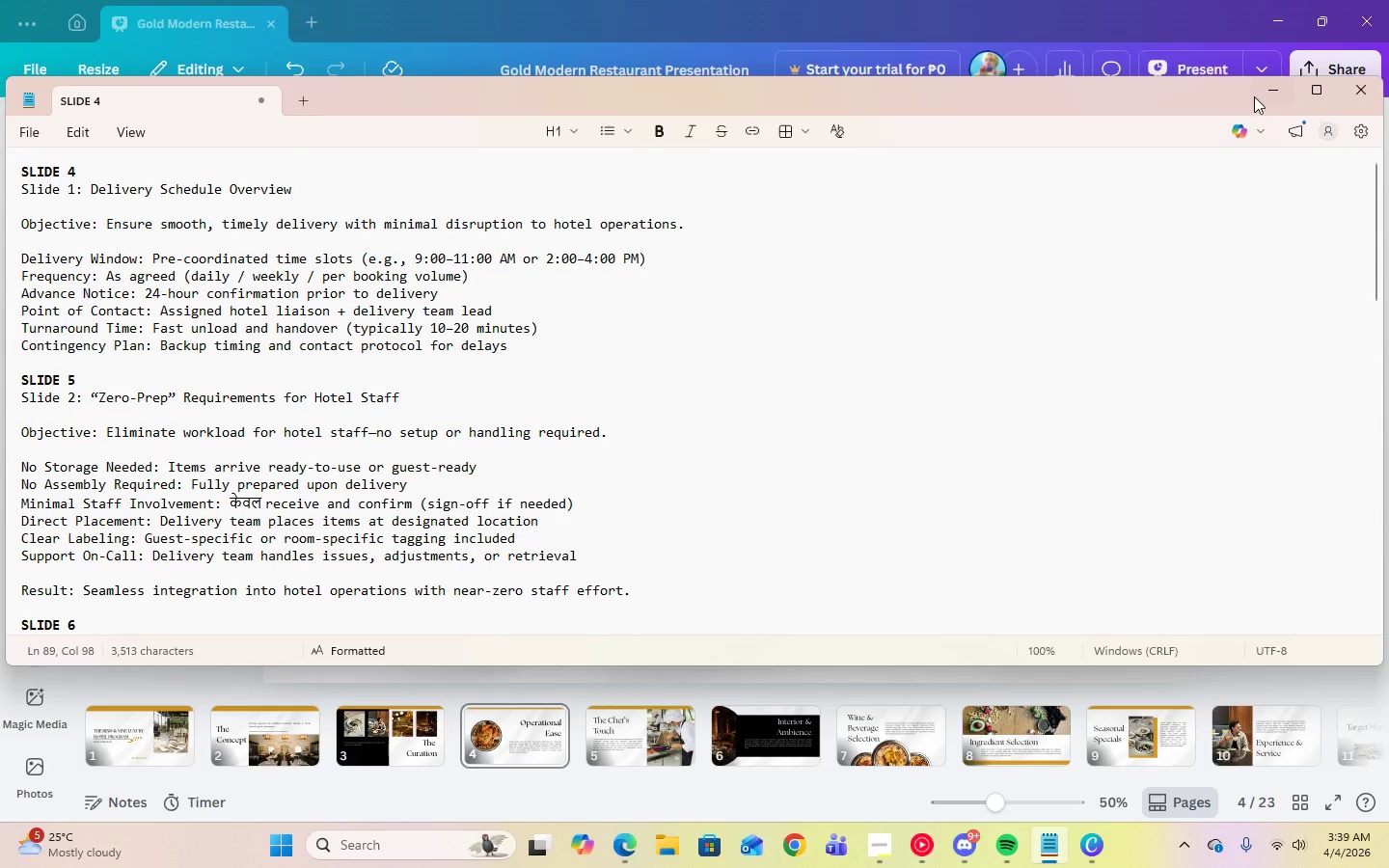 
left_click([1271, 94])
 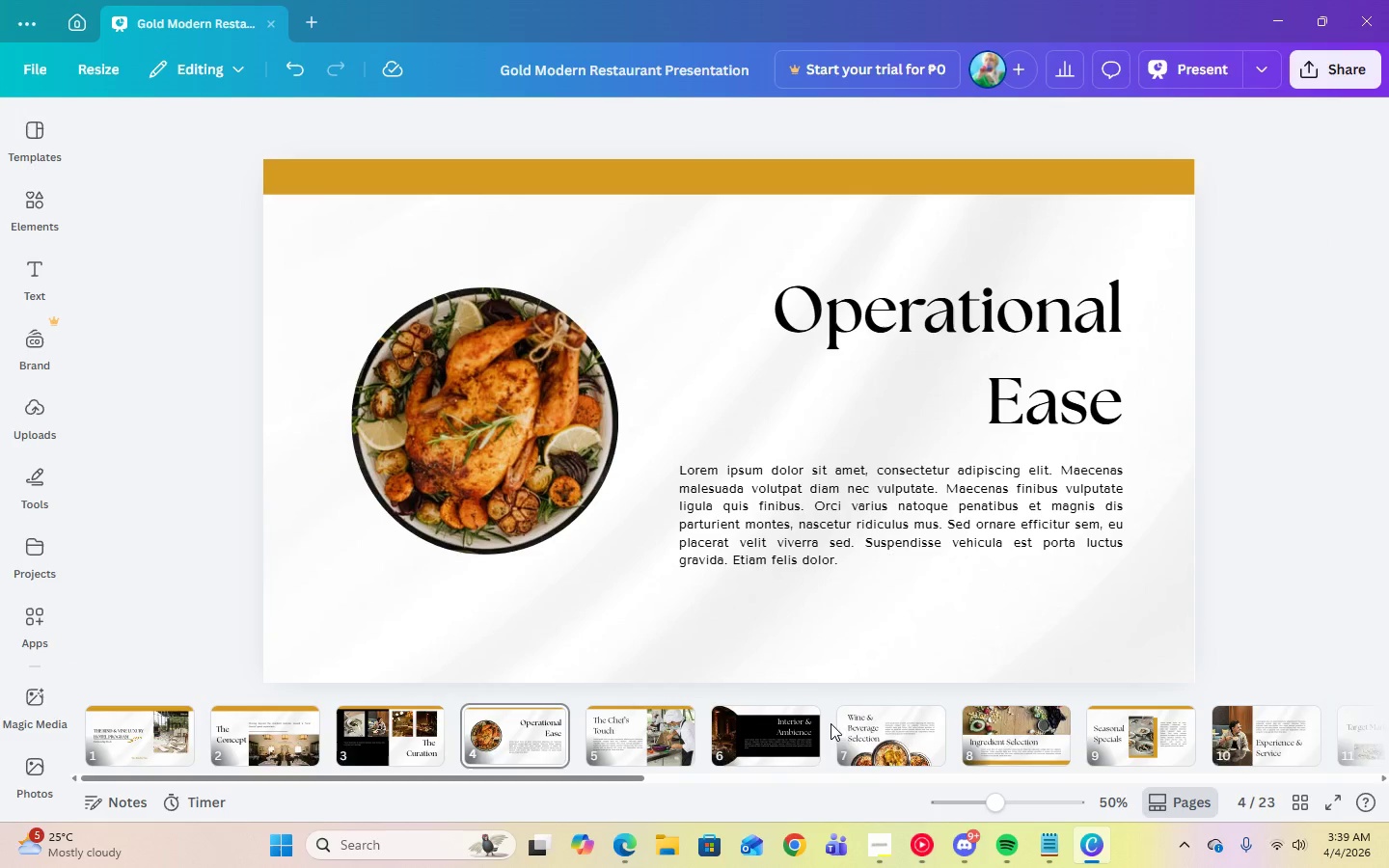 
left_click([869, 838])